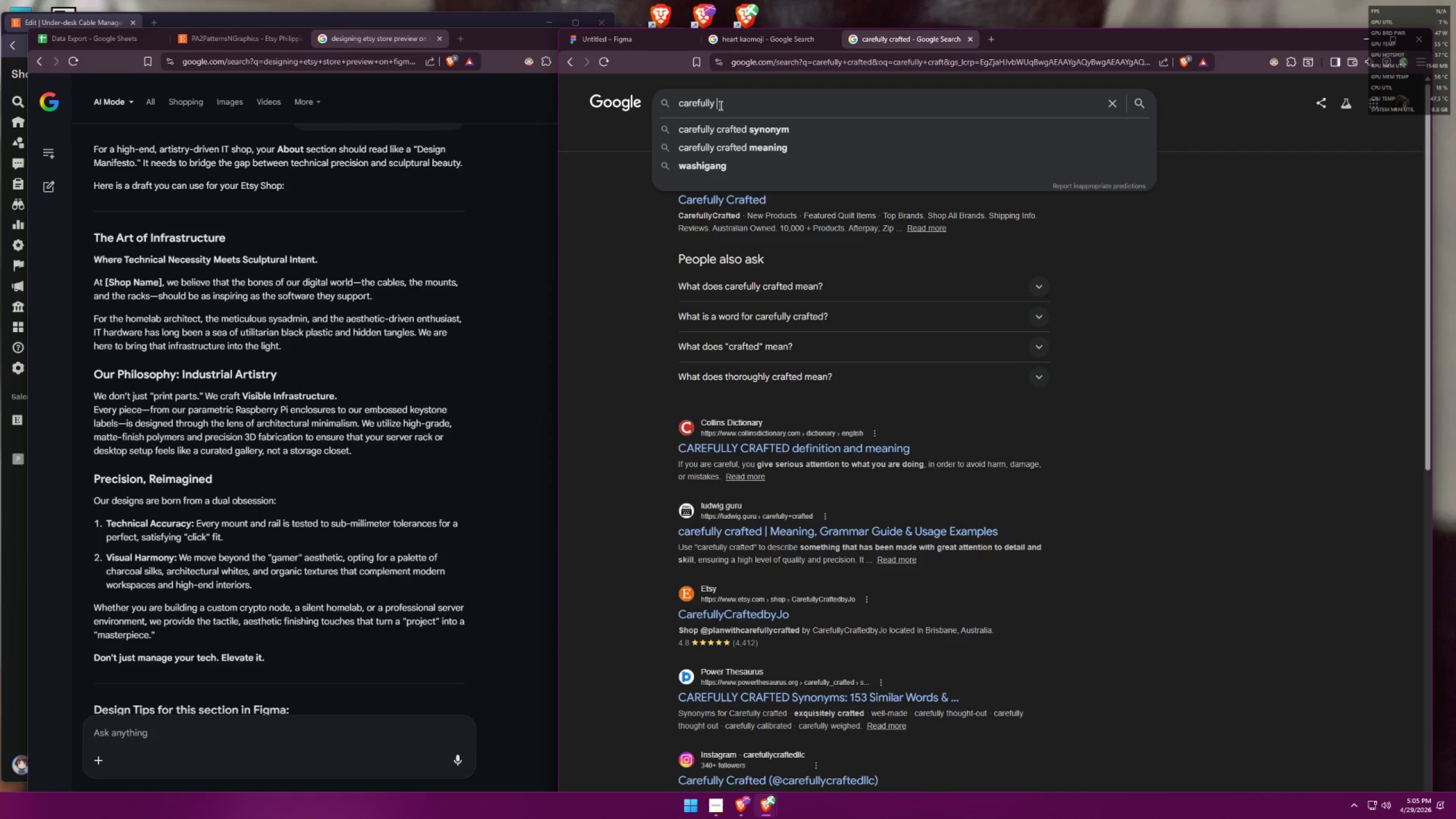 
key(S)
 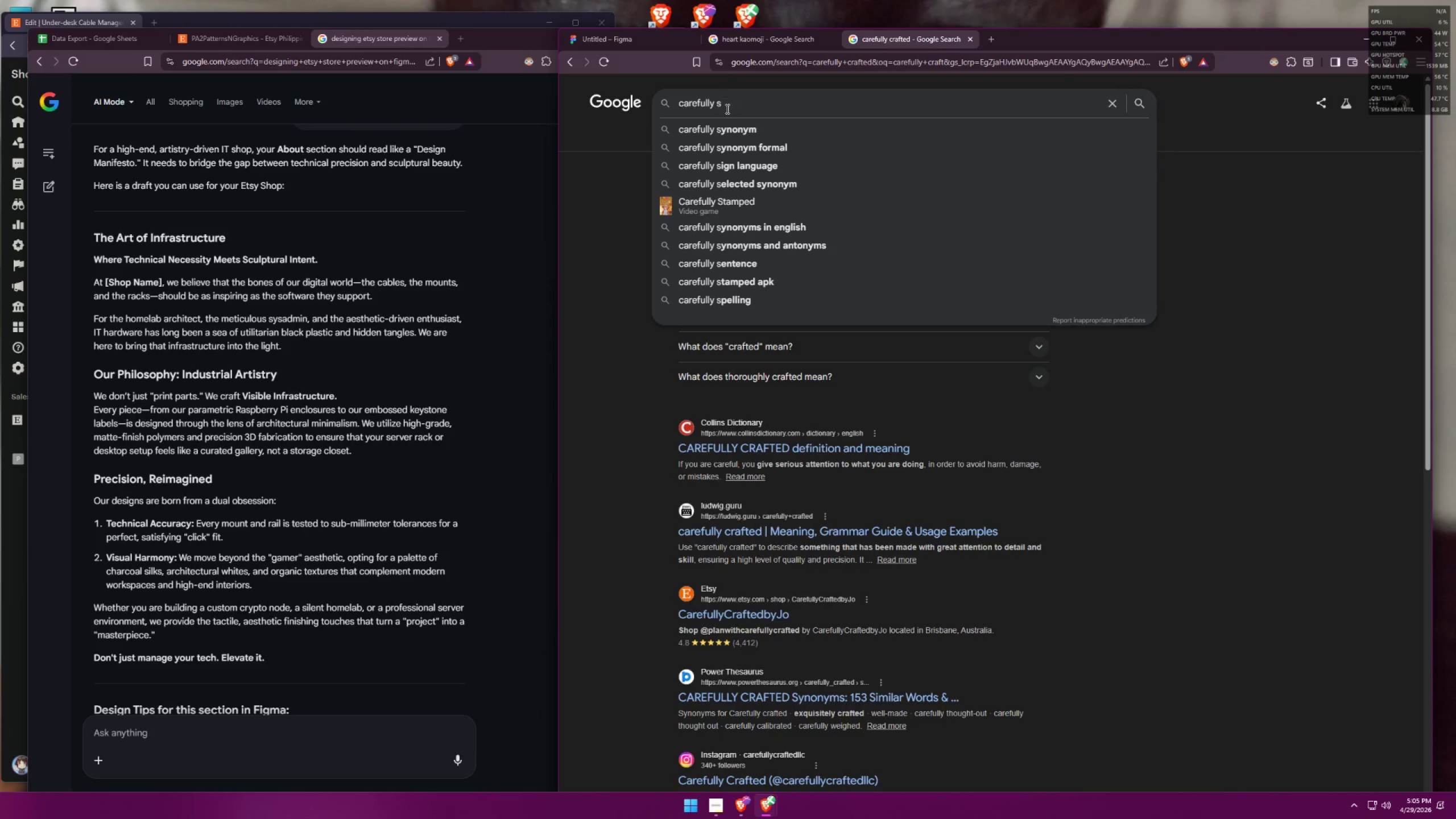 
left_click([738, 134])
 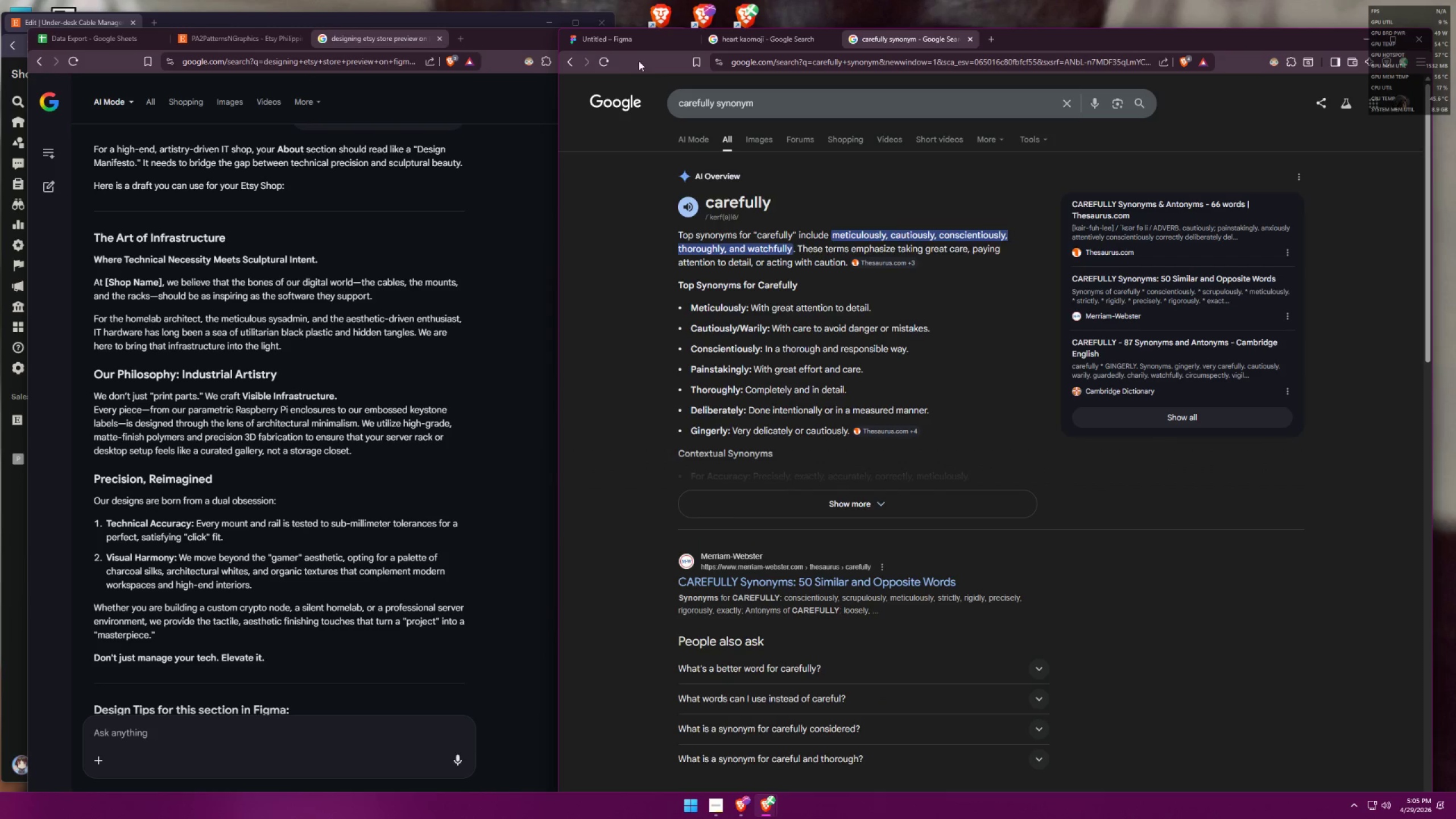 
type(metic)
 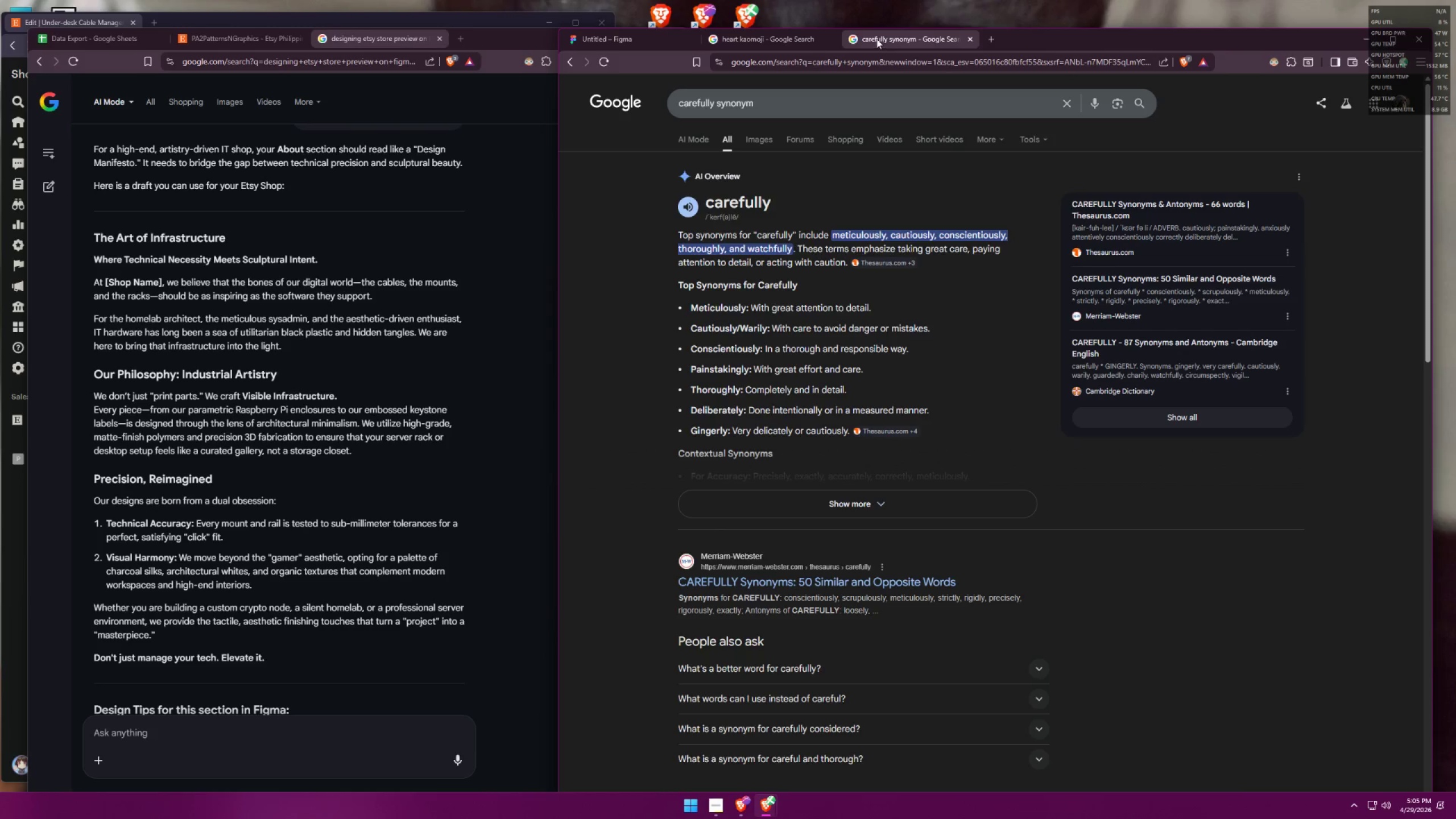 
left_click([633, 39])
 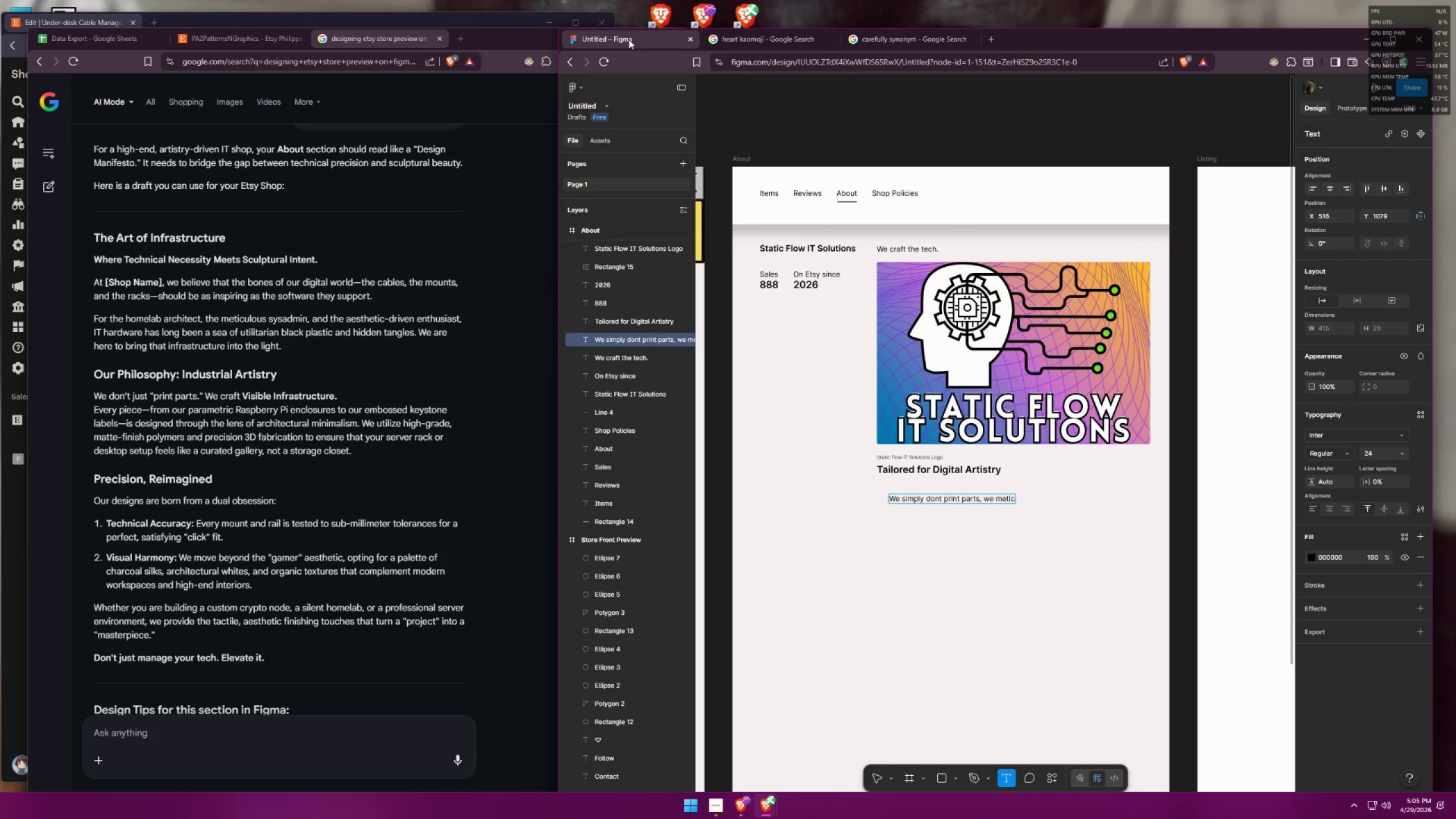 
type(ulousy craft)
 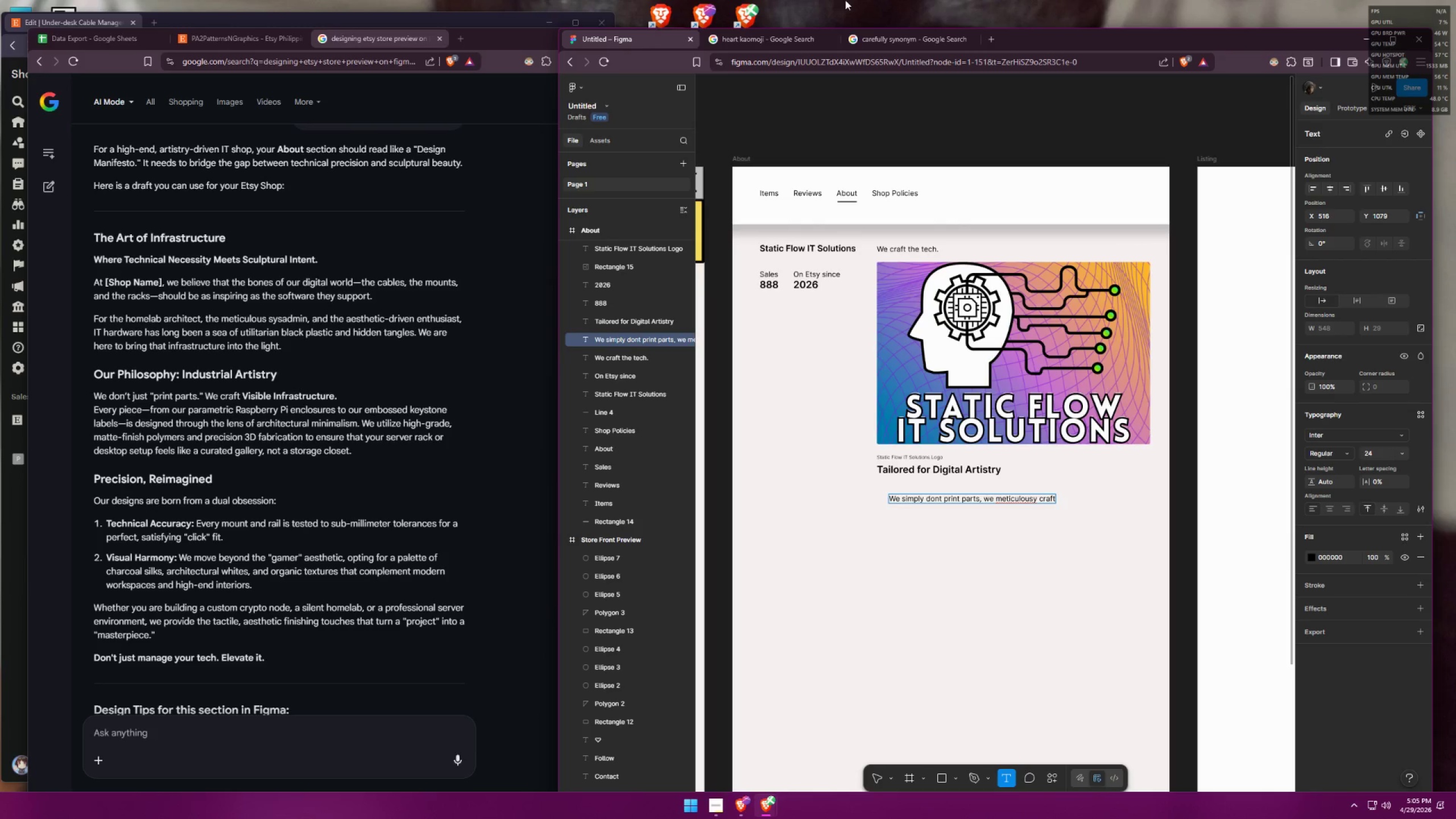 
left_click([865, 37])
 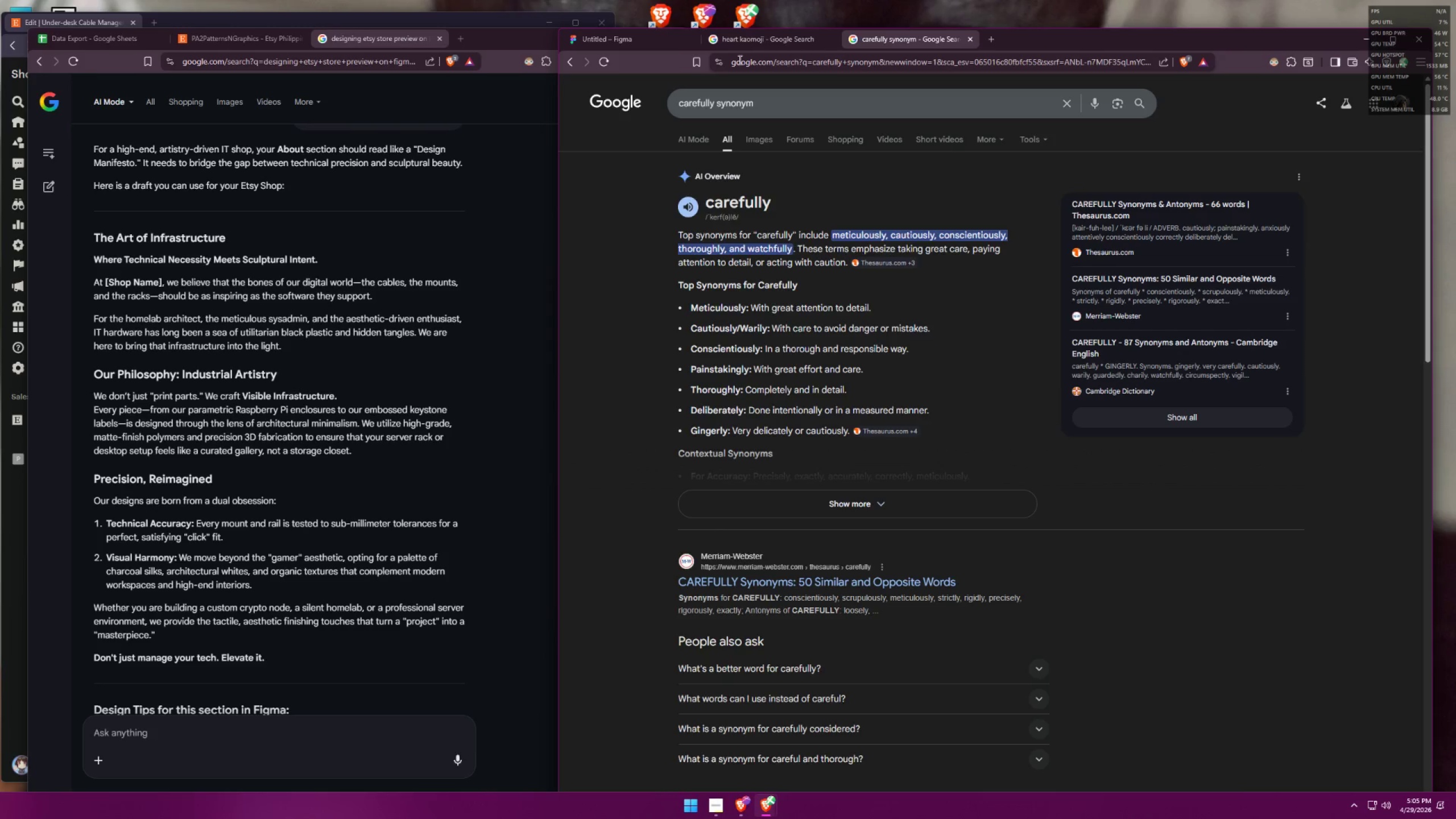 
left_click([615, 39])
 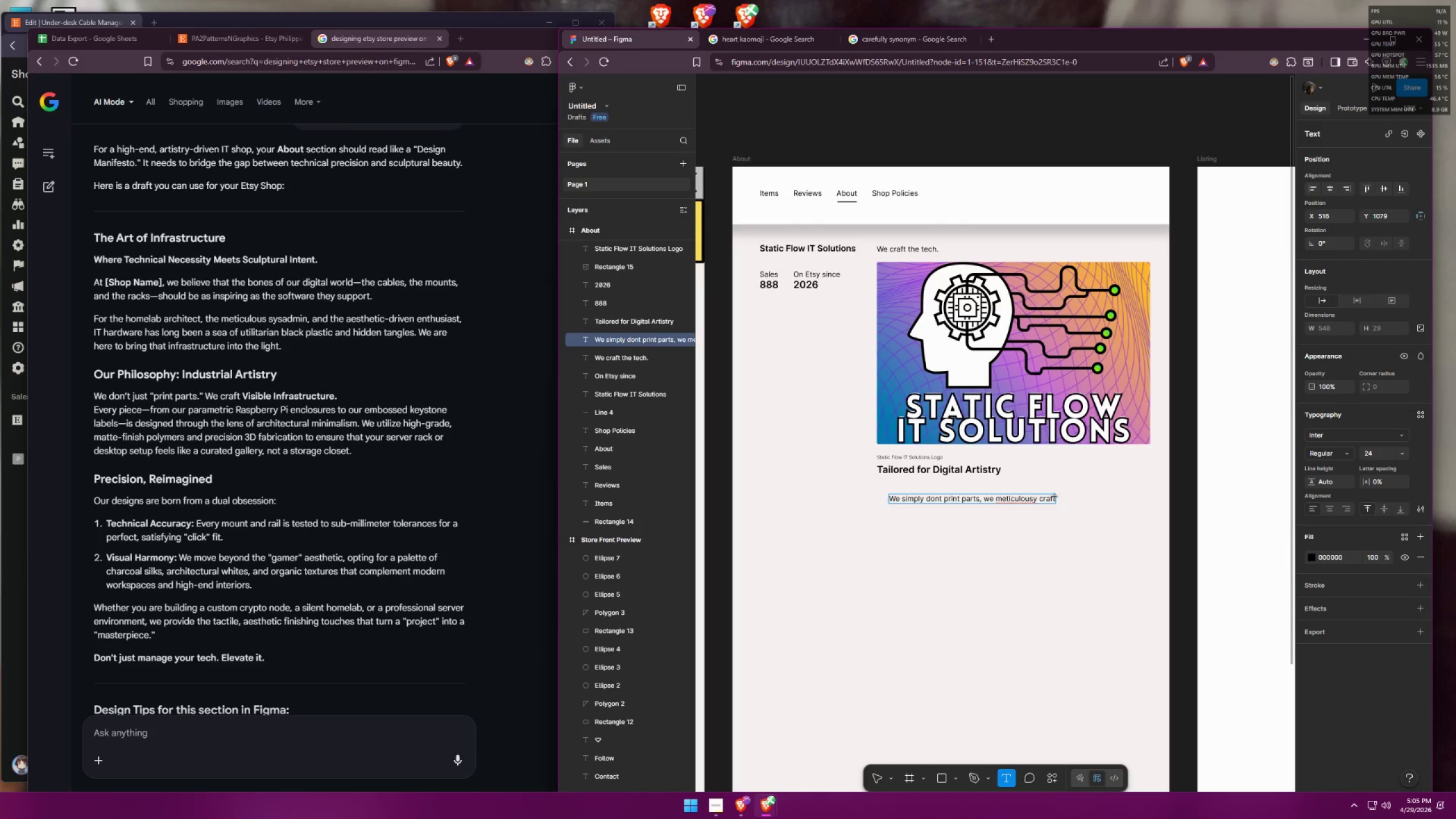 
left_click([1019, 499])
 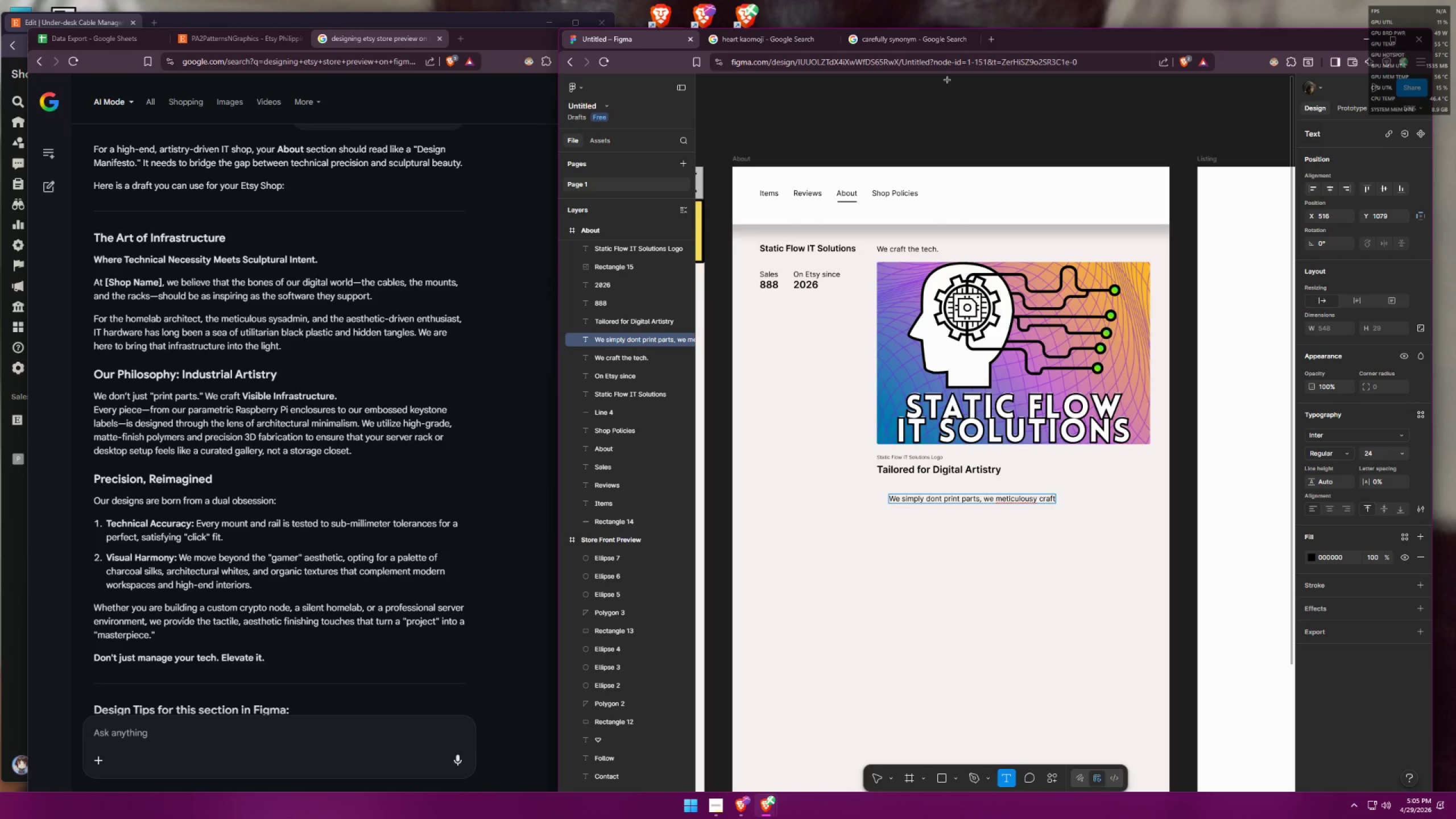 
left_click([933, 36])
 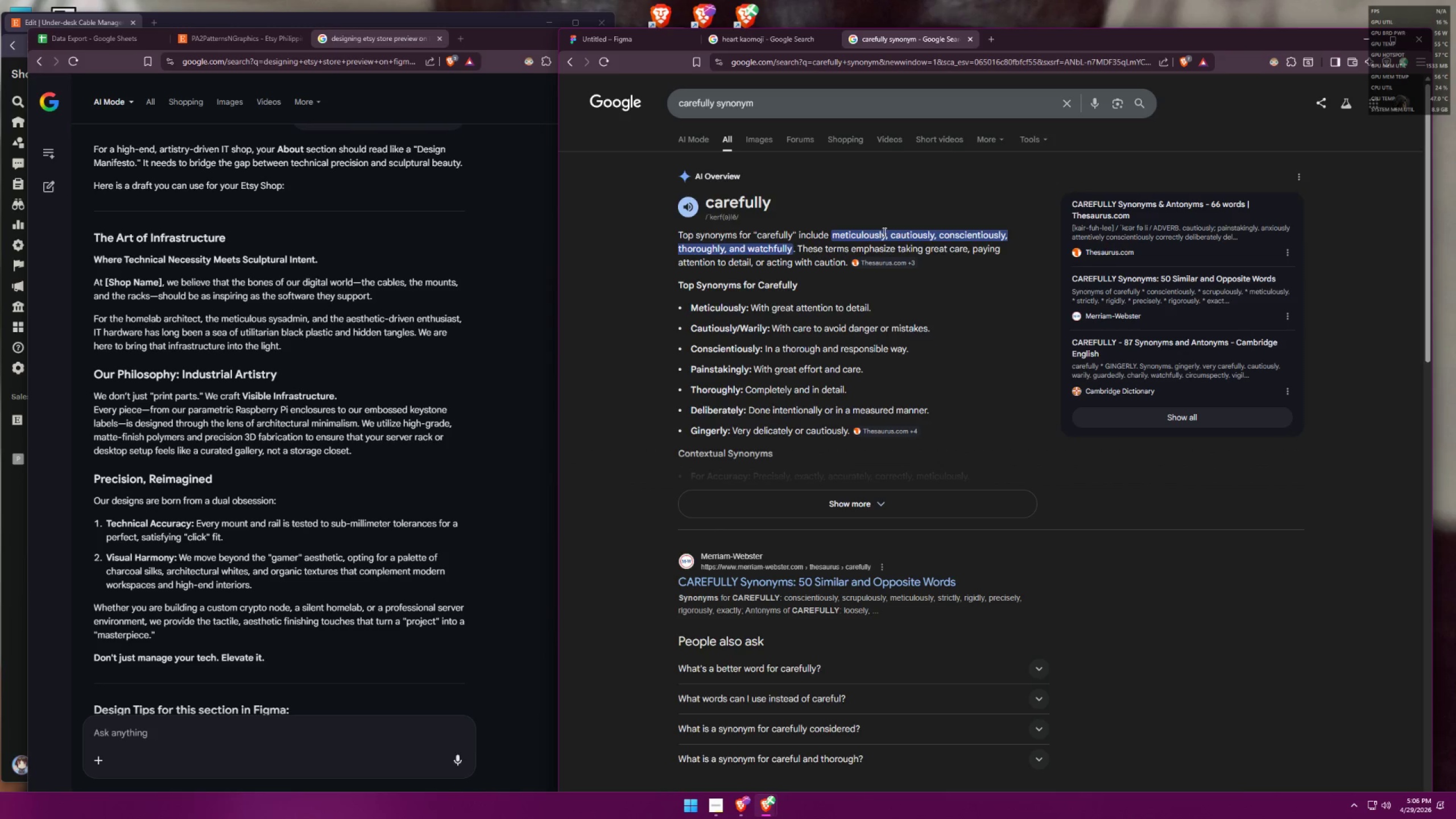 
left_click([883, 232])
 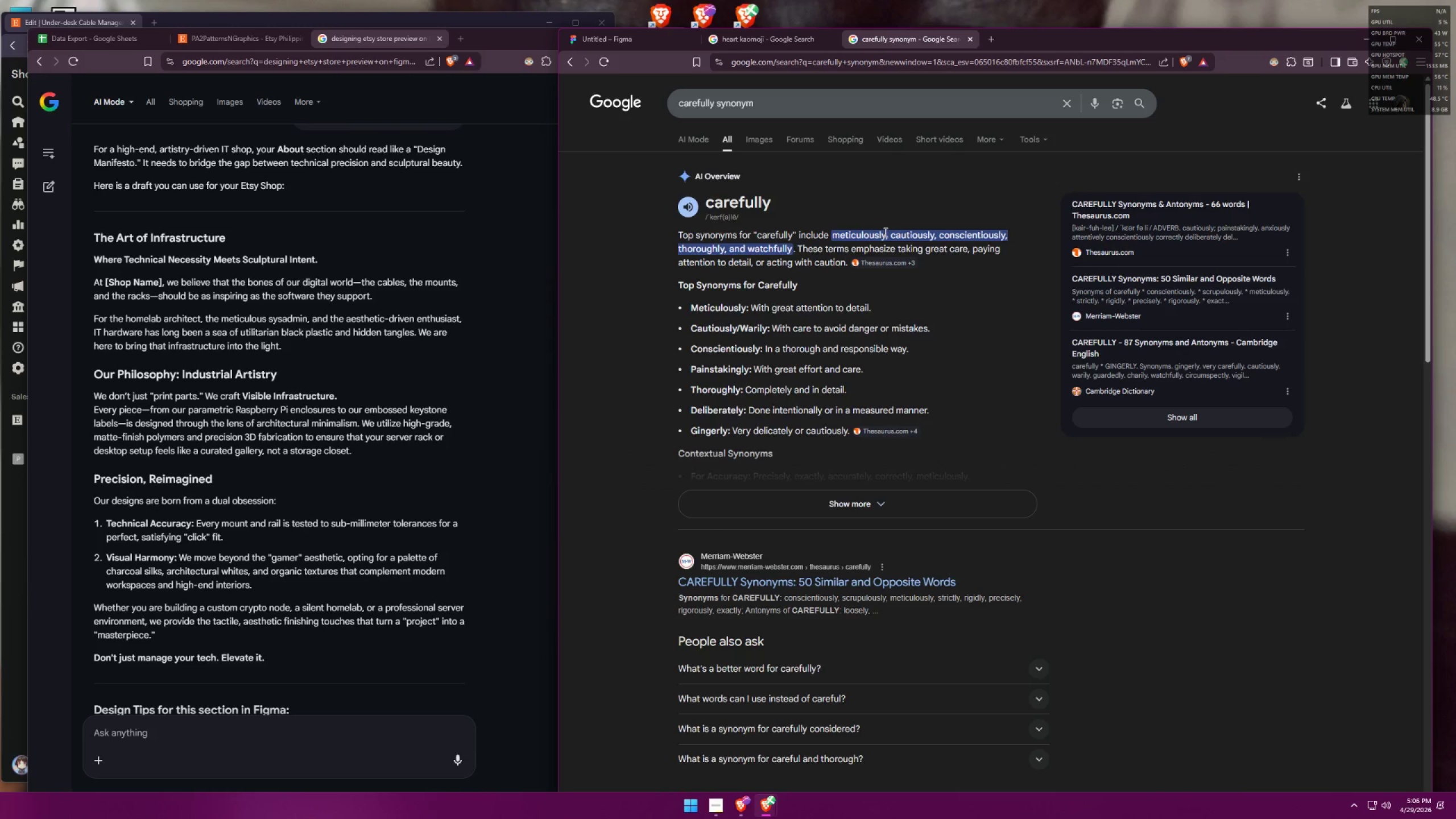 
left_click_drag(start_coordinate=[885, 233], to_coordinate=[830, 234])
 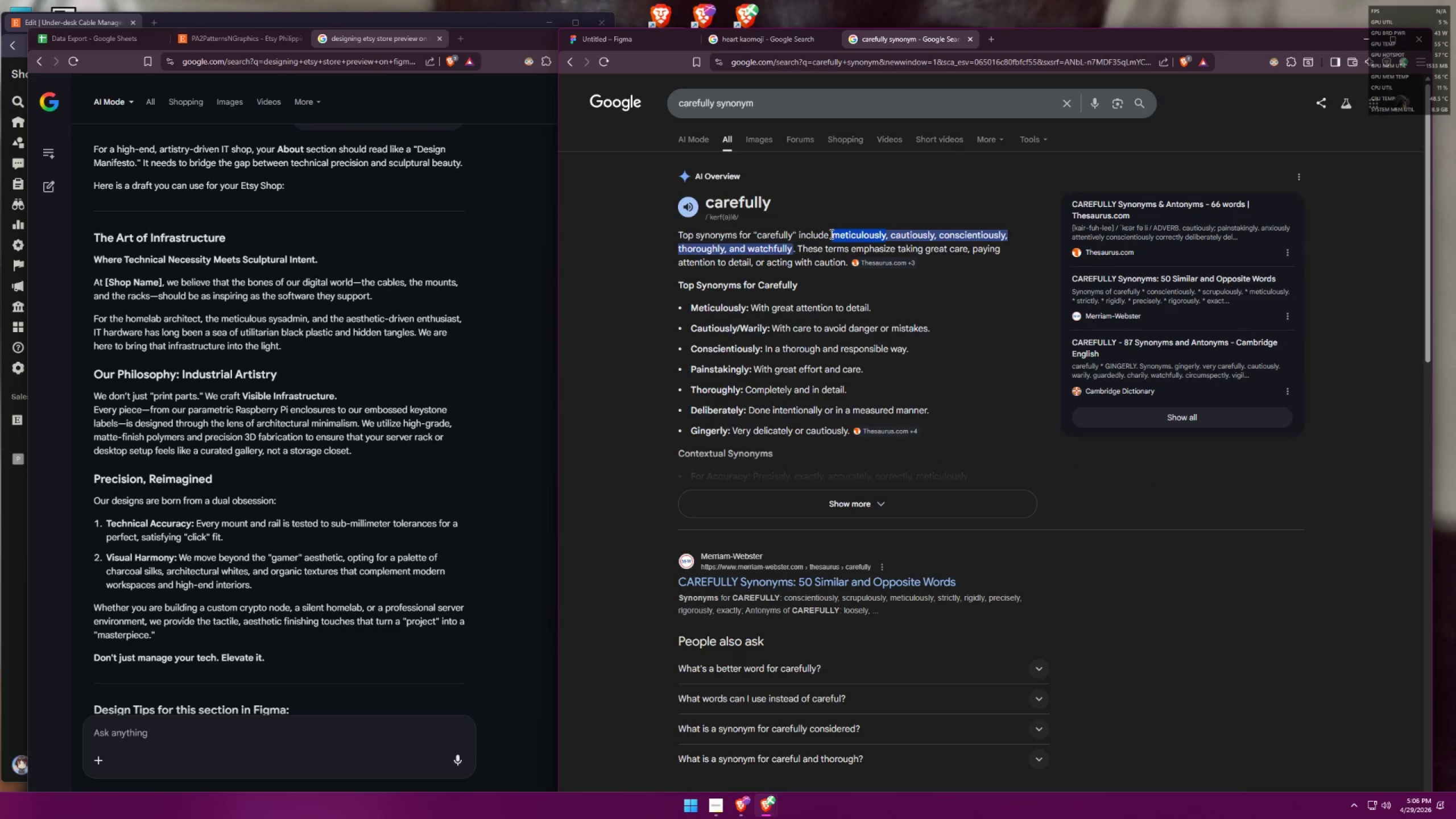 
key(Control+ControlLeft)
 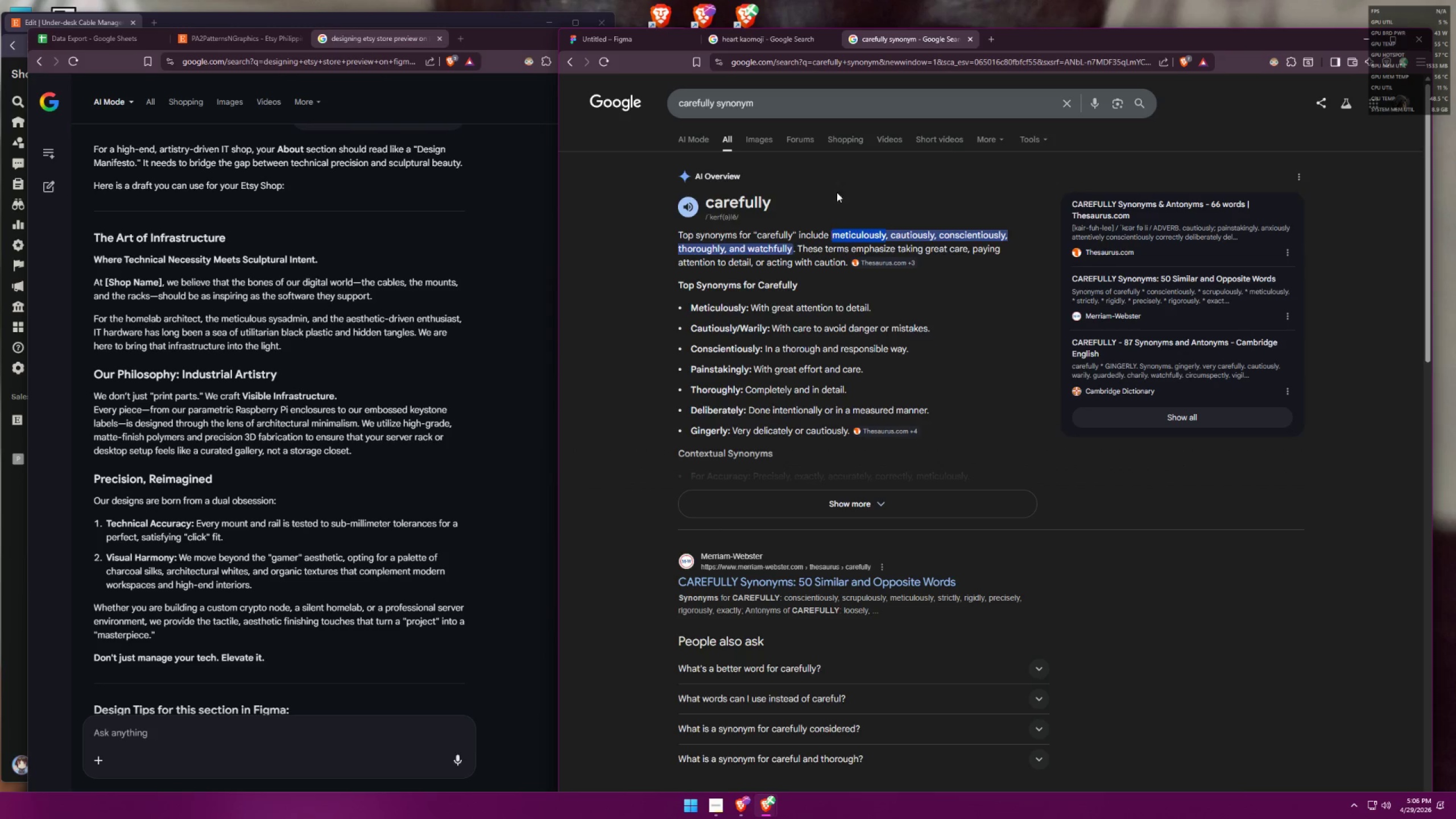 
key(Control+C)
 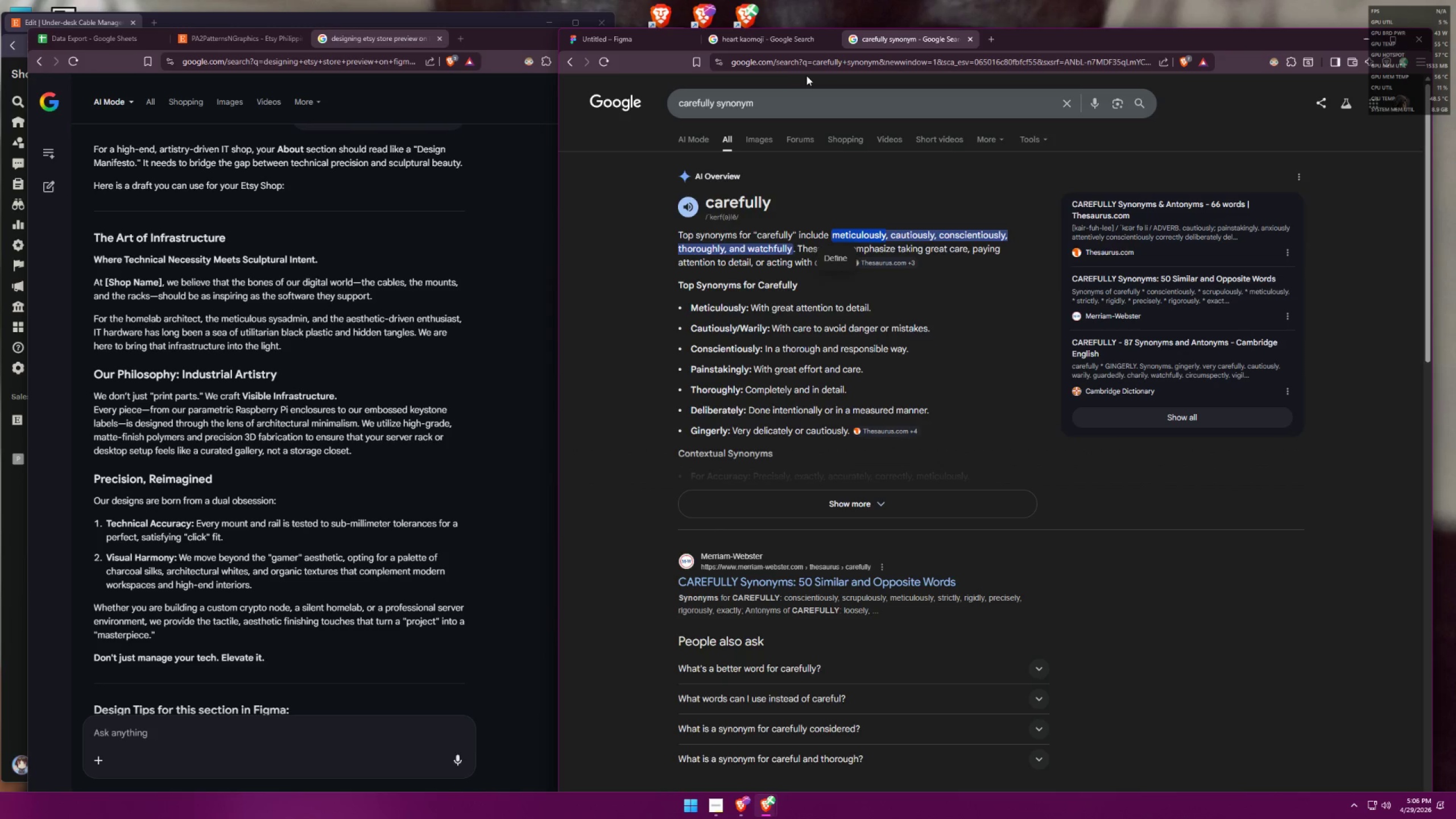 
left_click_drag(start_coordinate=[808, 74], to_coordinate=[809, 69])